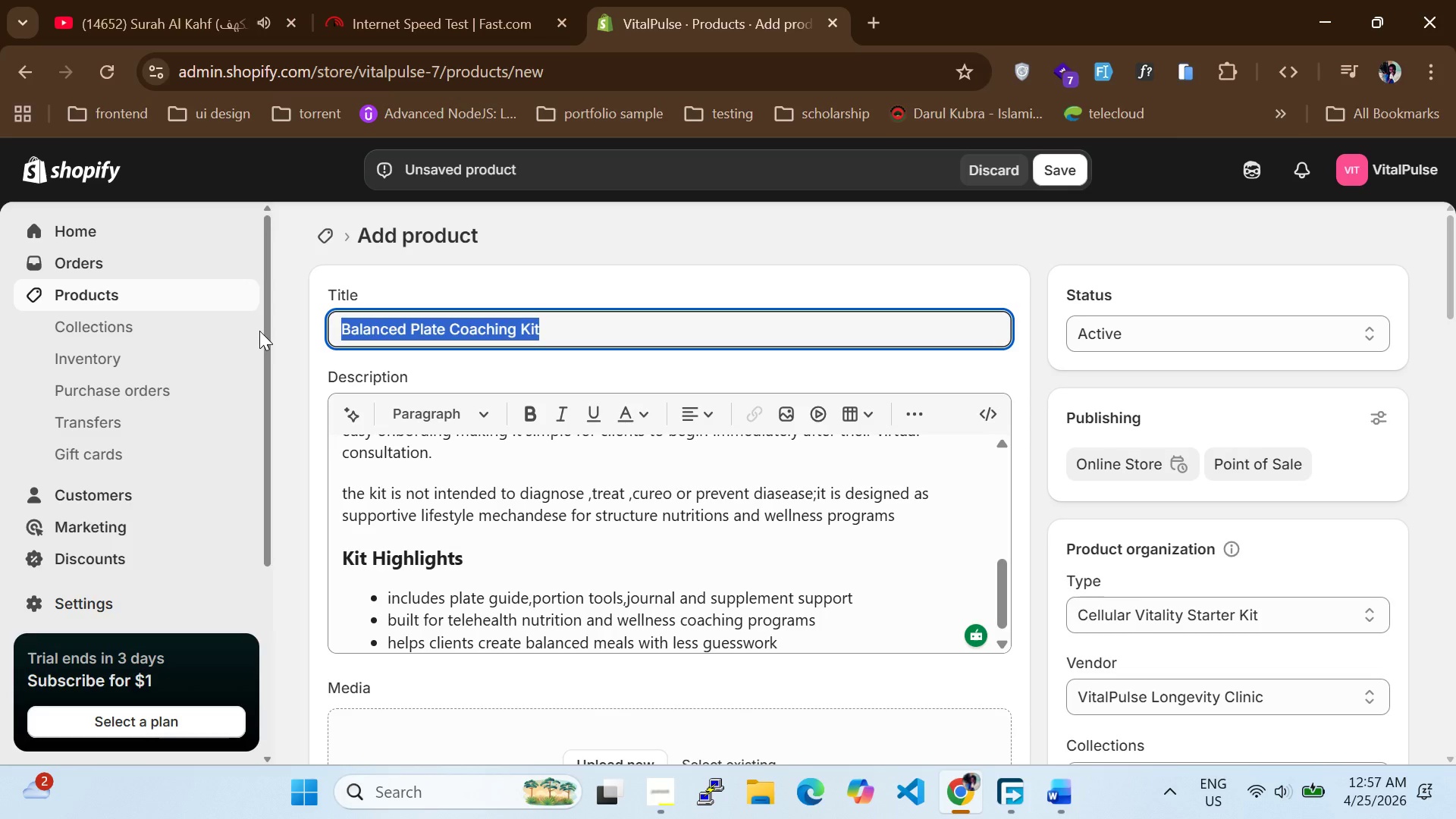 
key(Control+C)
 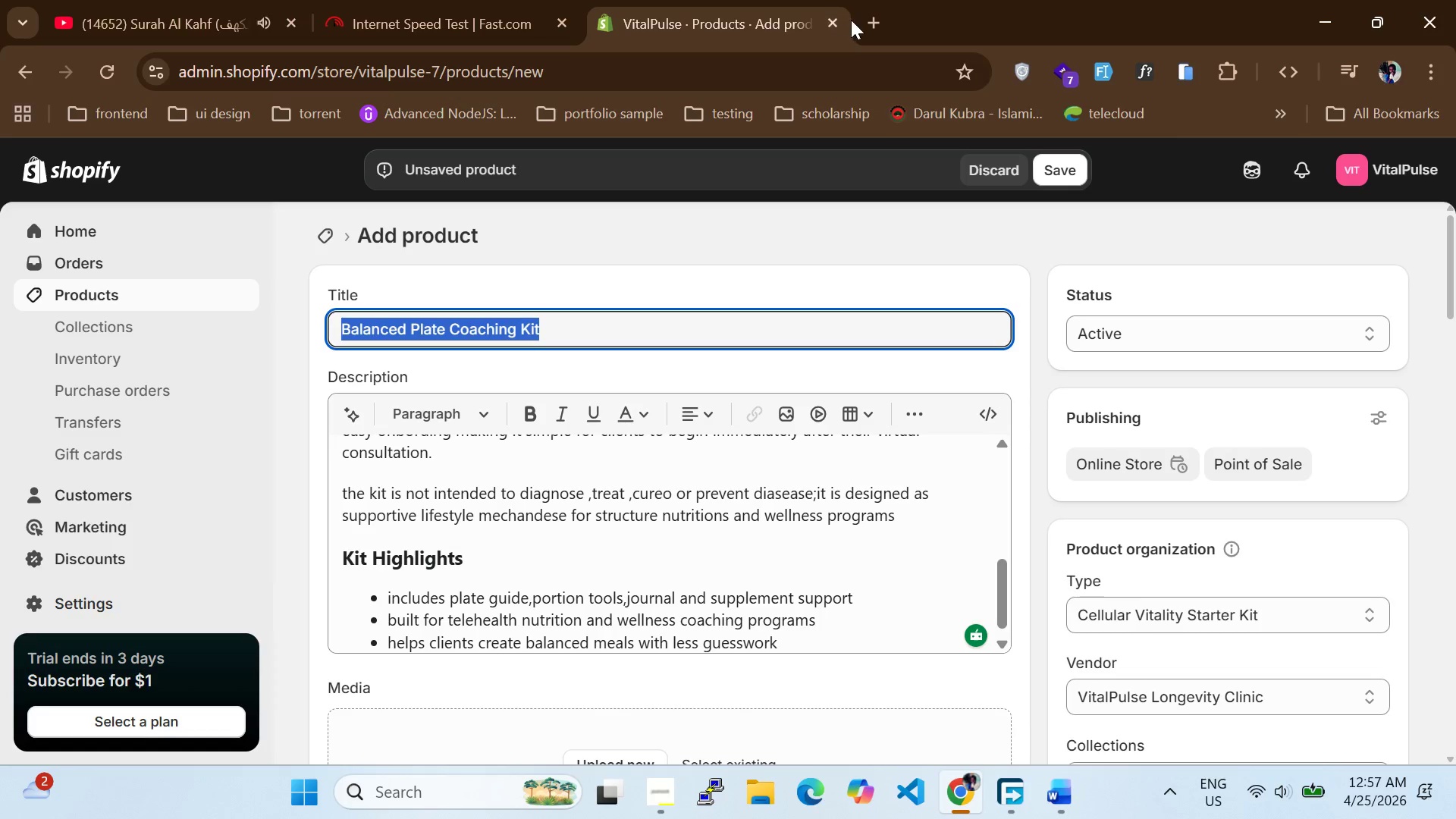 
left_click([877, 32])
 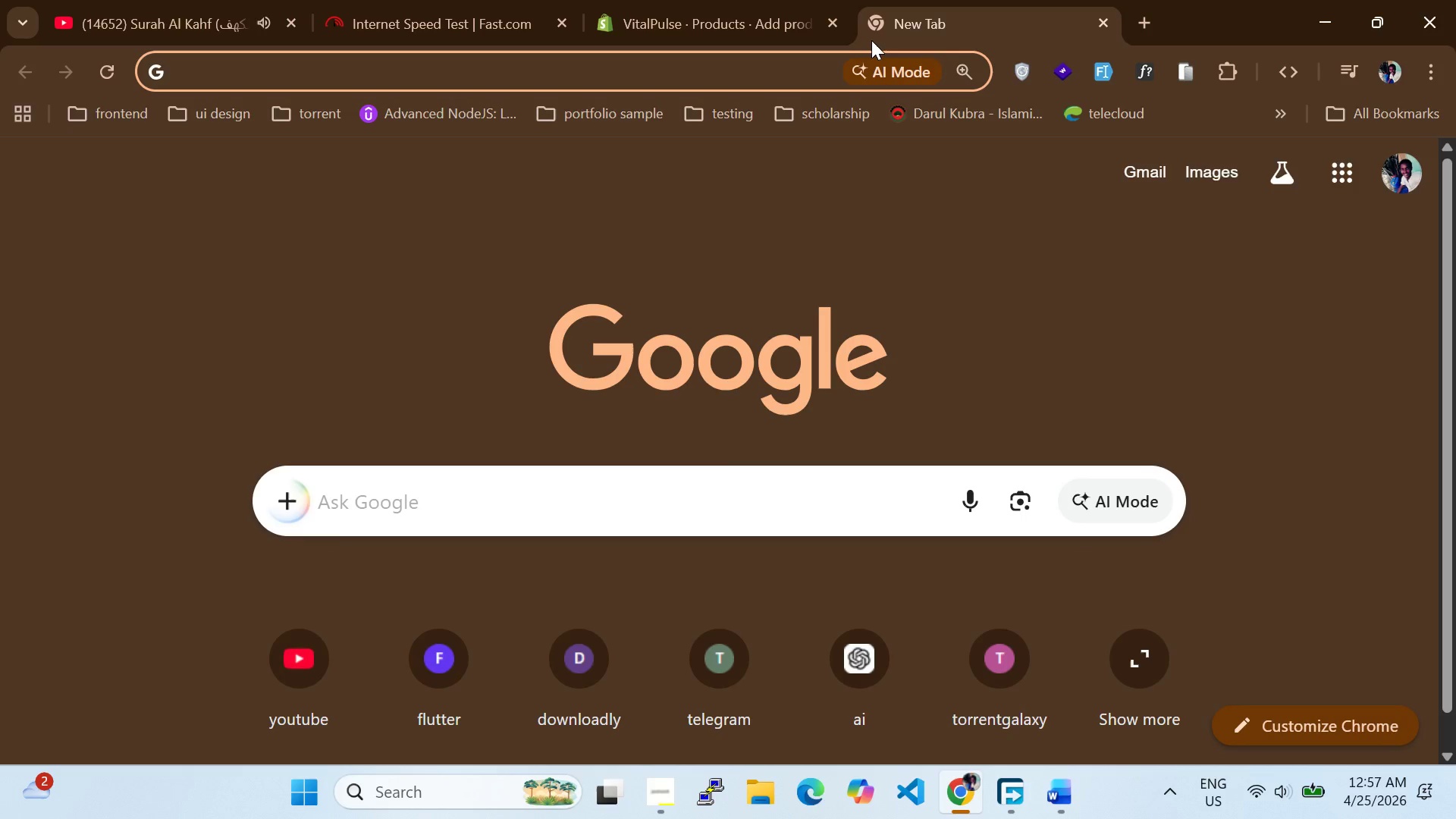 
type(uns)
 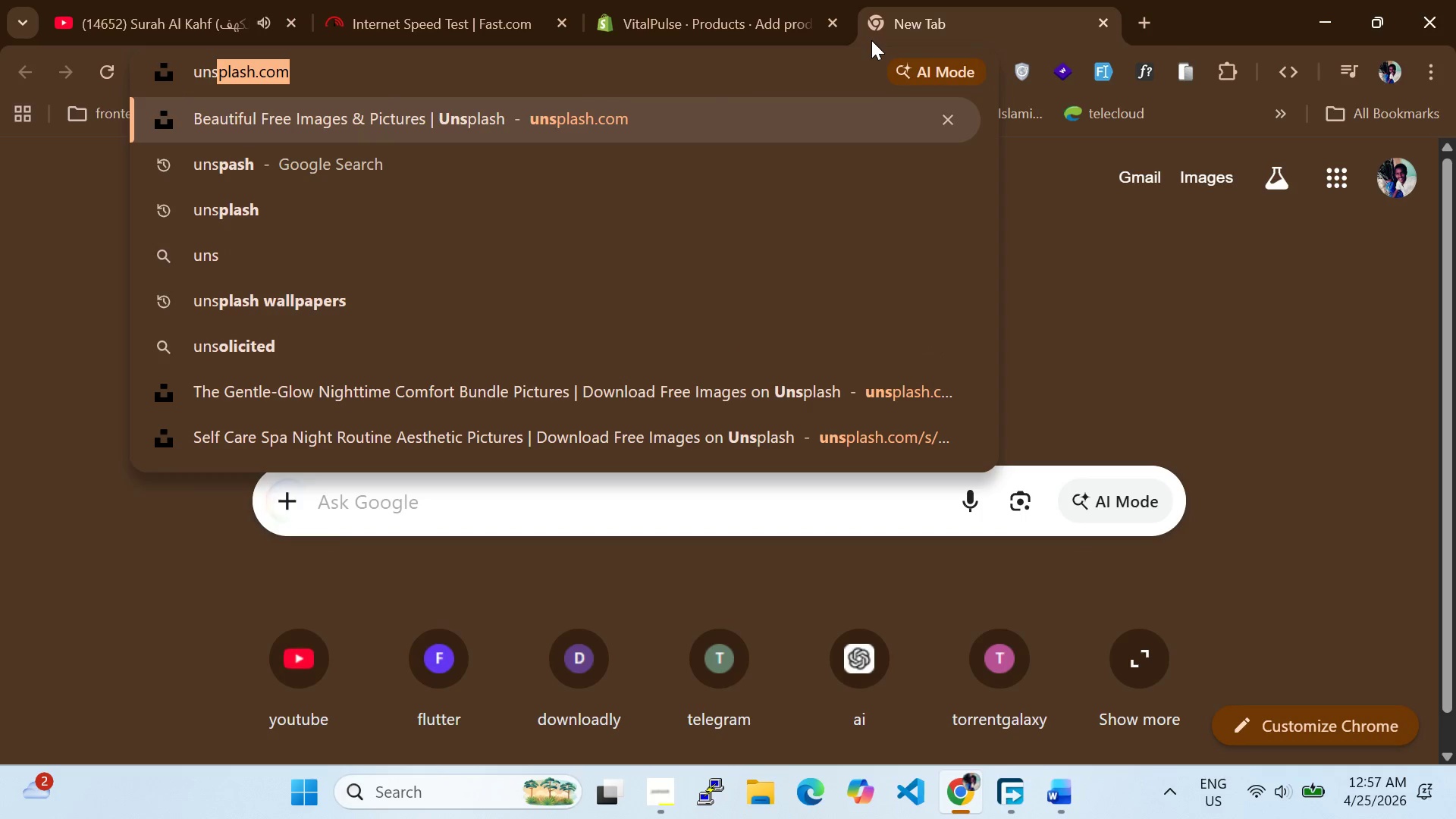 
key(ArrowRight)
 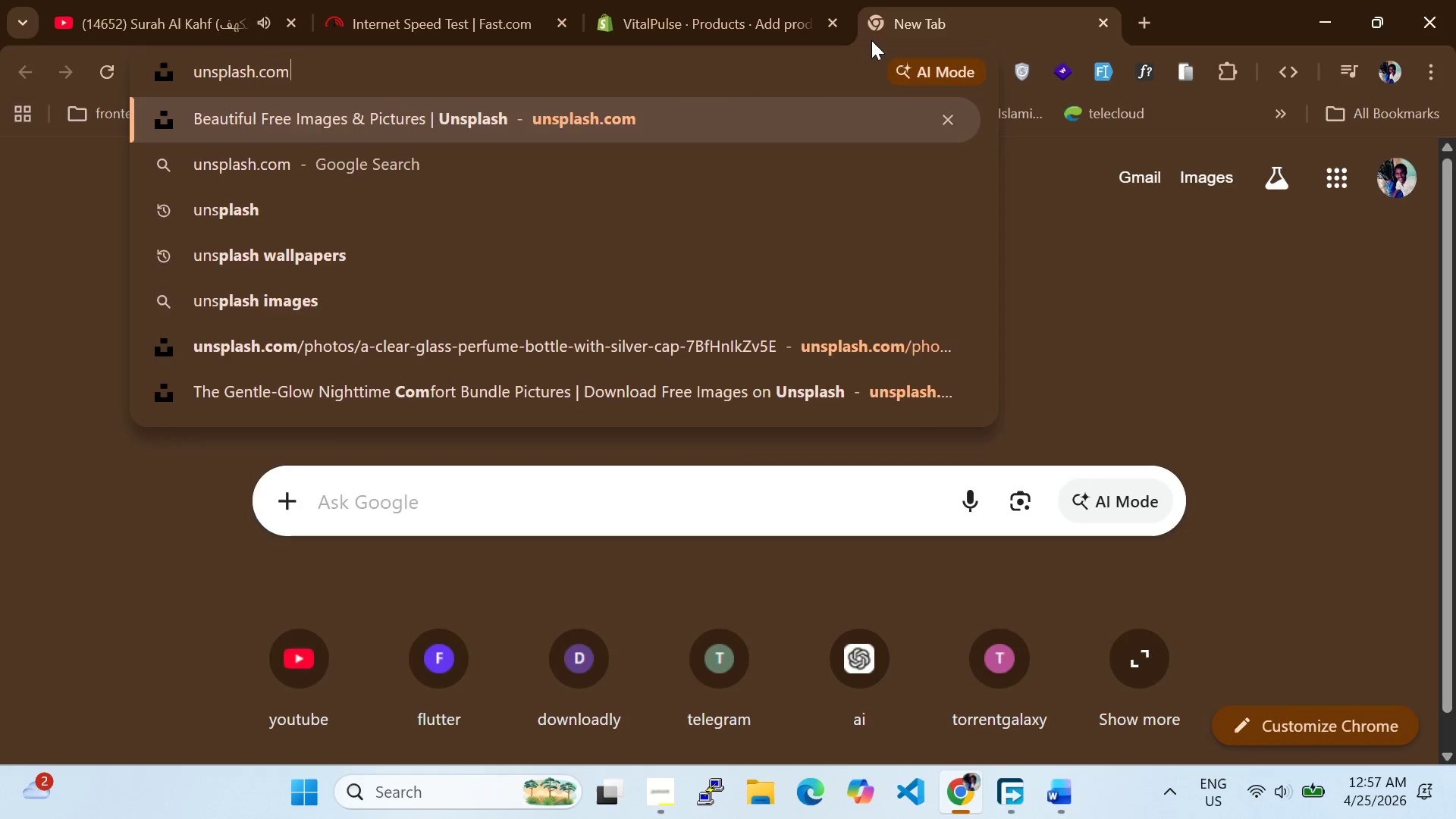 
key(Enter)
 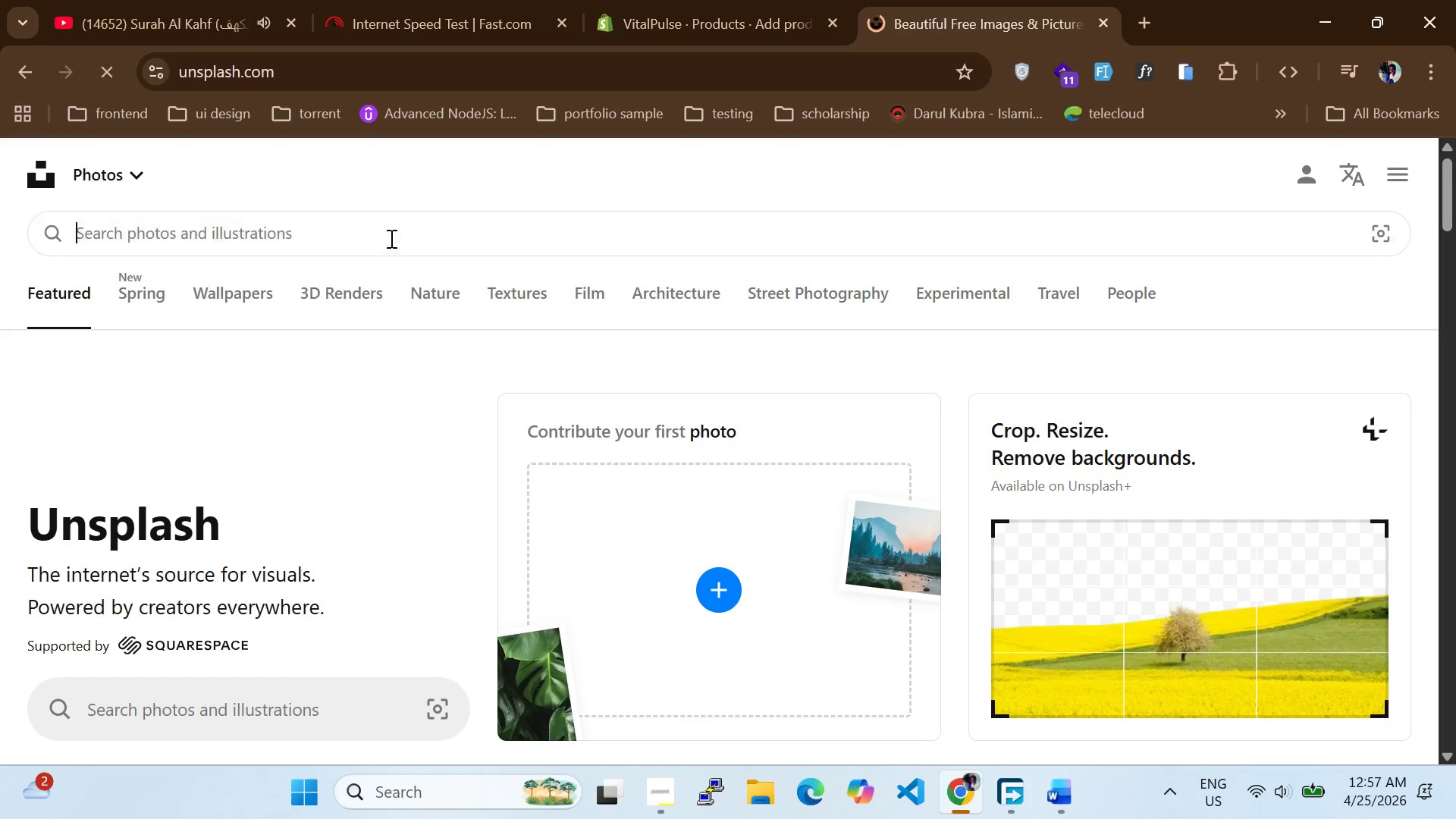 
key(Control+V)
 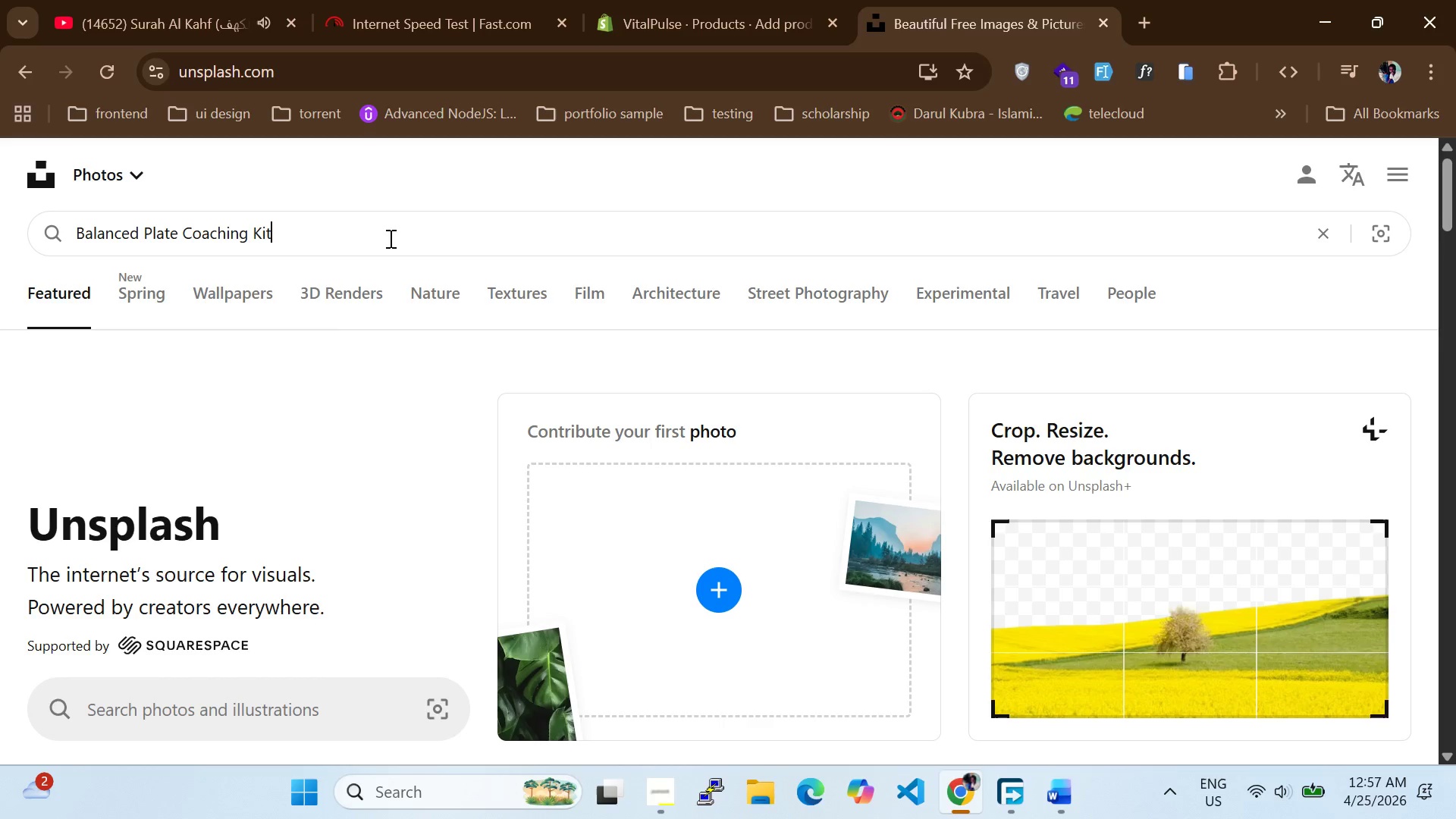 
key(Enter)